 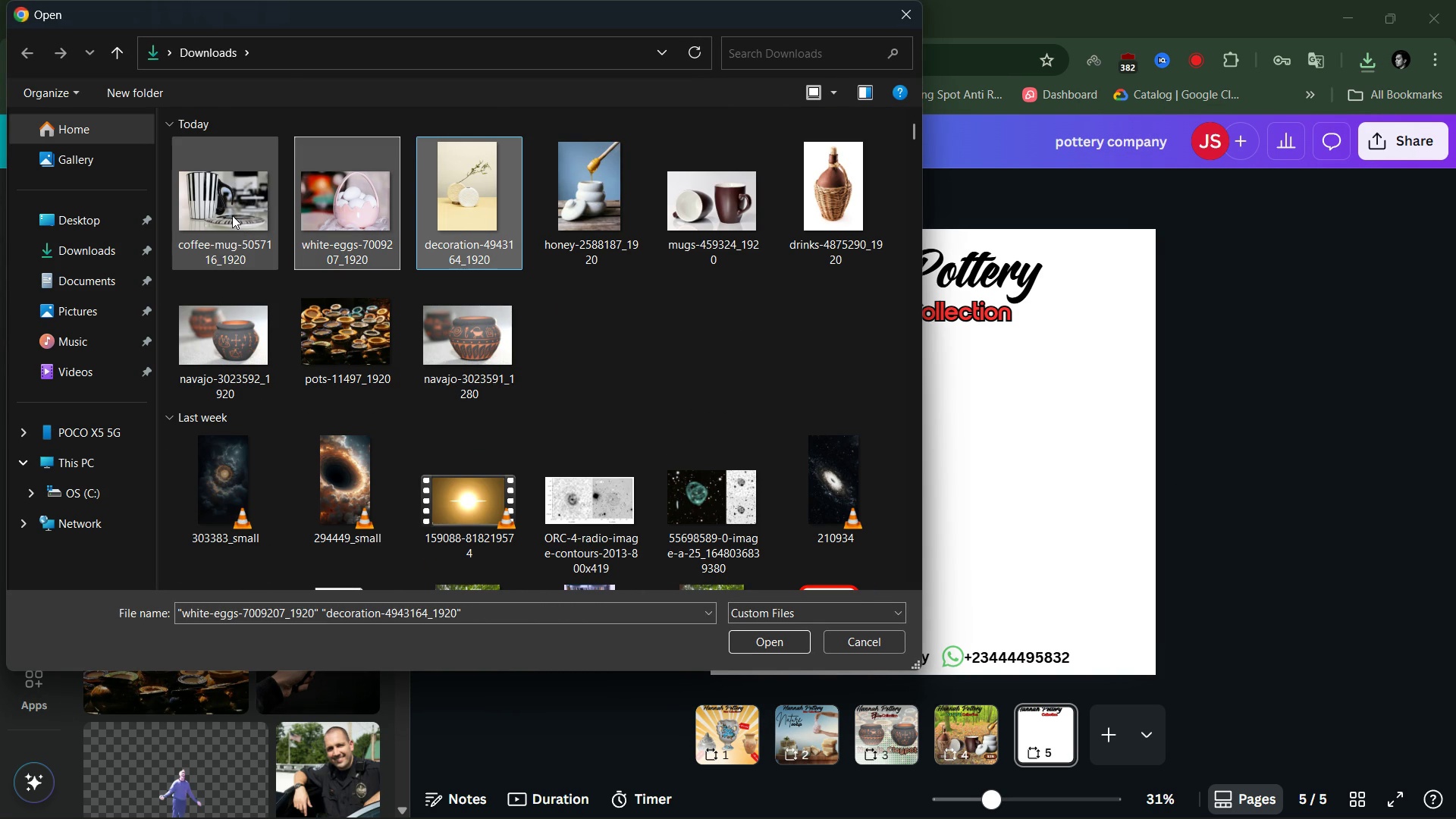 
triple_click([232, 215])
 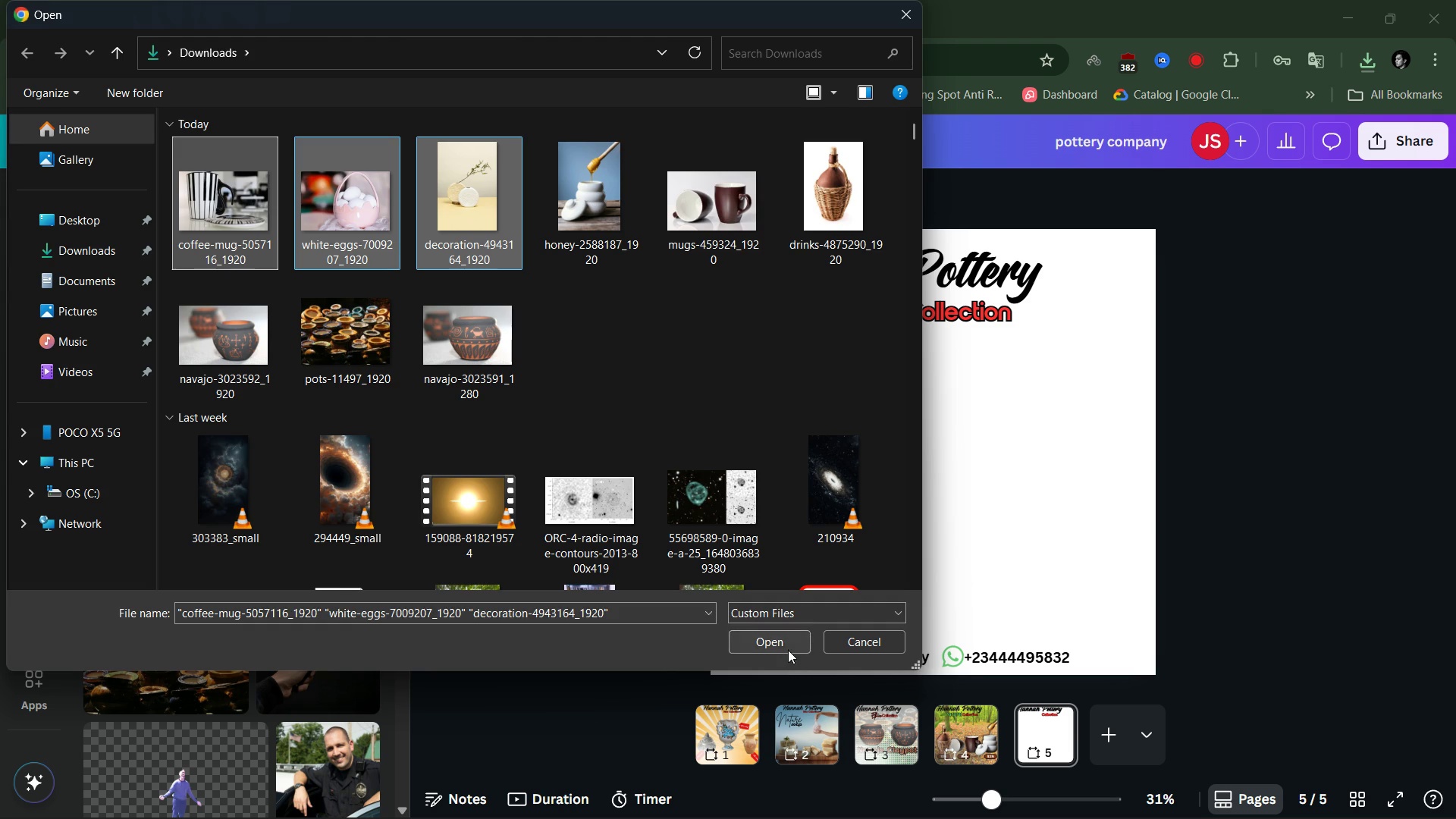 
left_click([782, 646])
 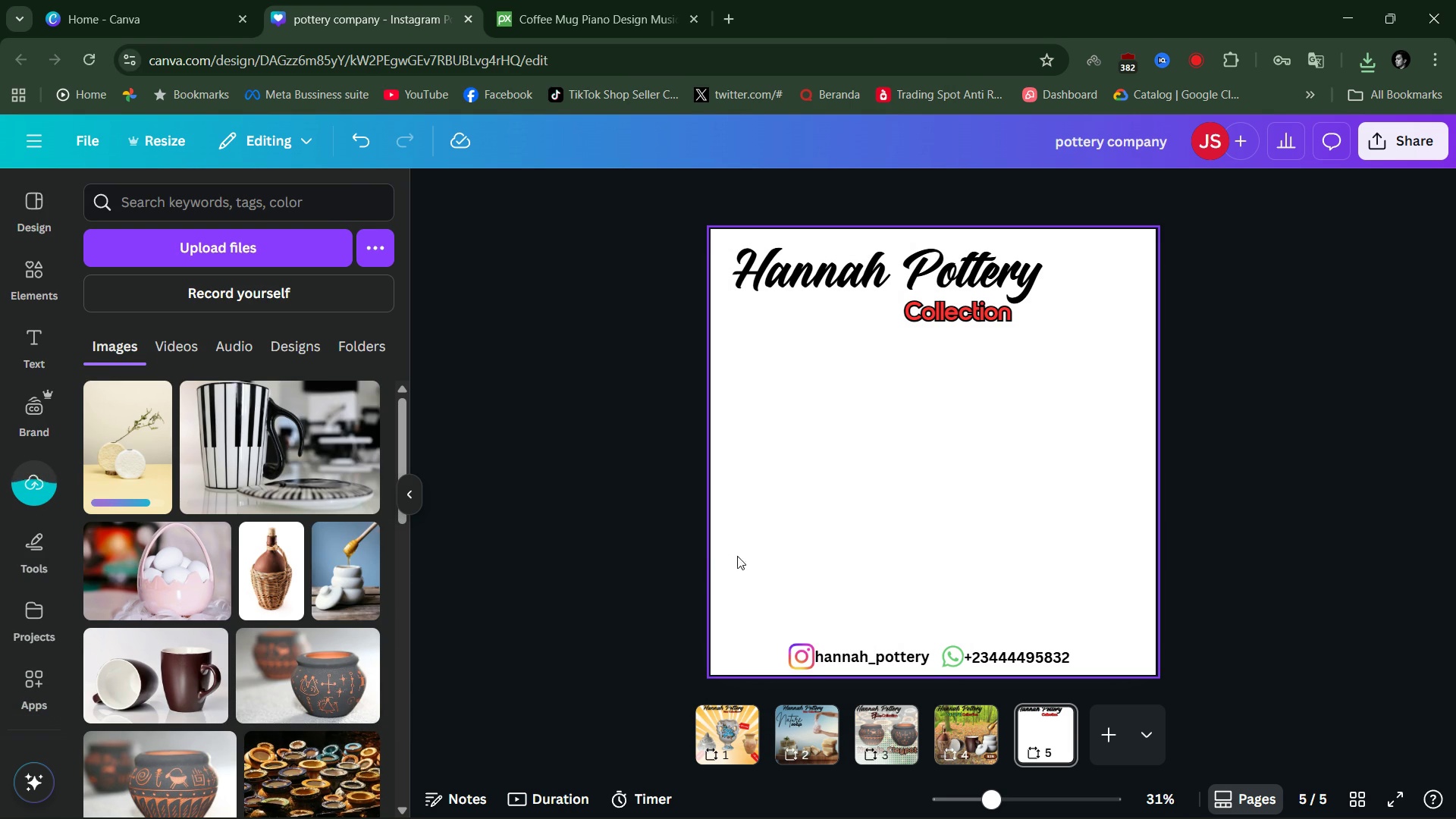 
wait(7.51)
 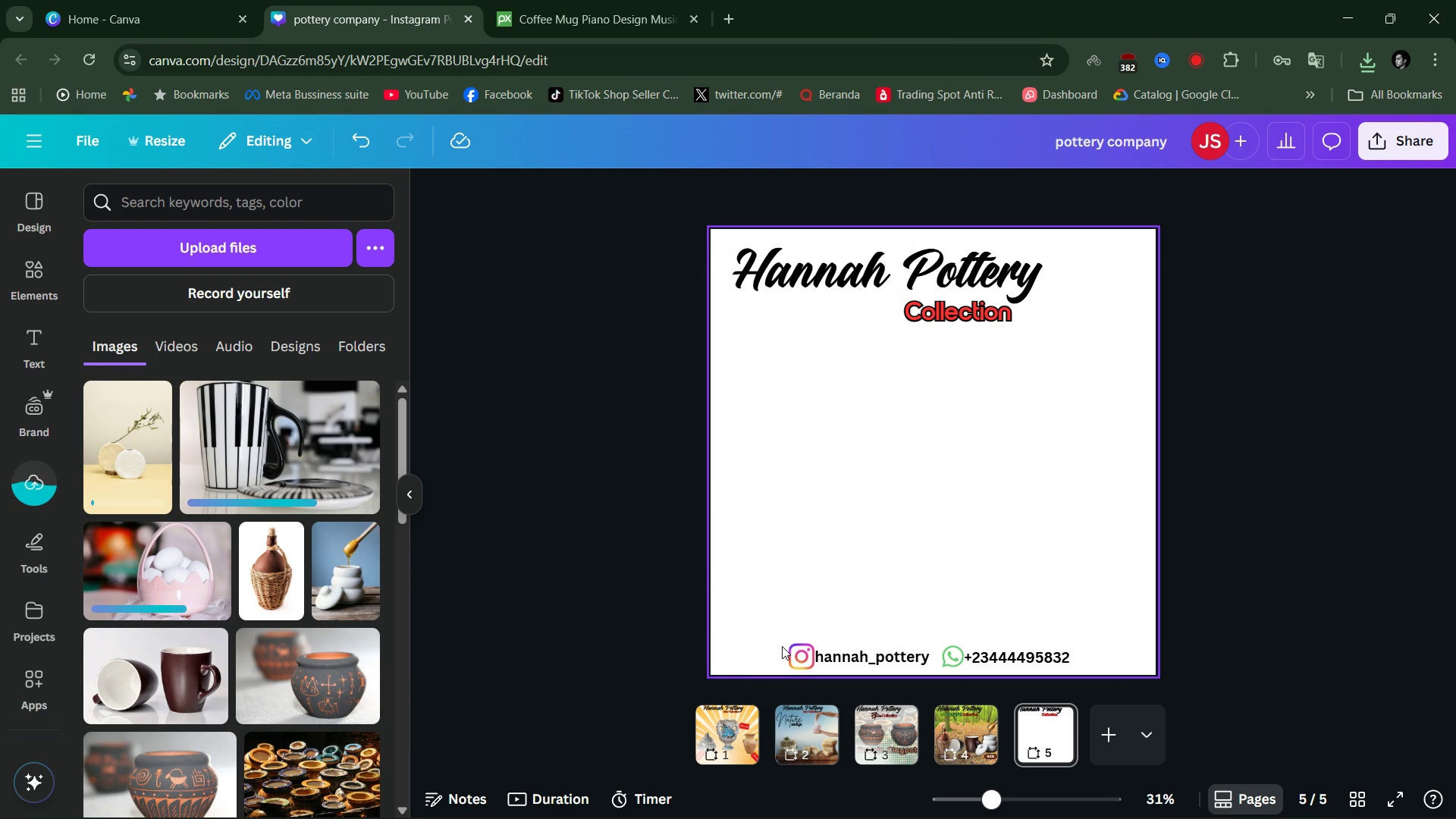 
left_click([160, 578])
 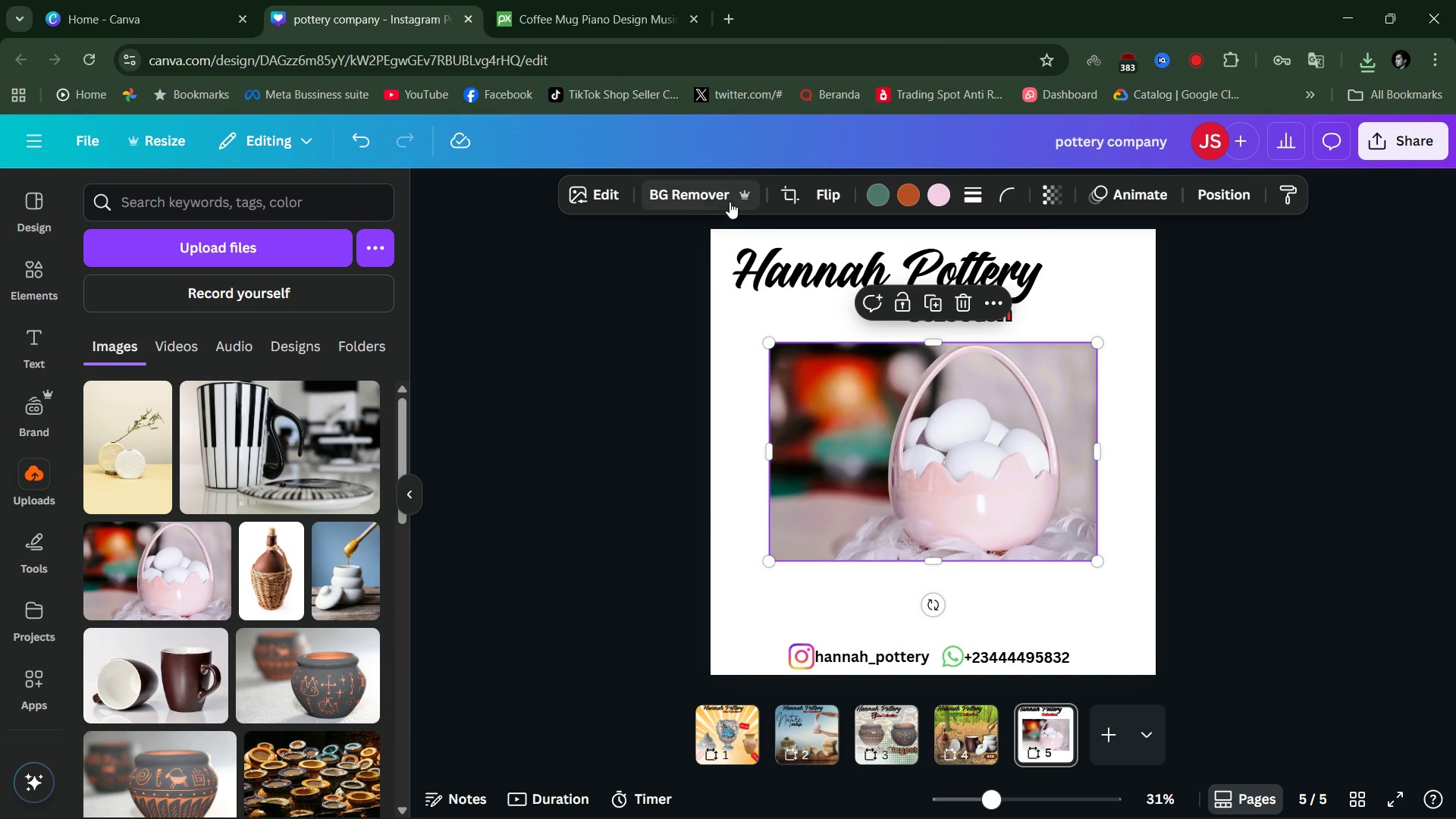 
left_click([711, 195])